 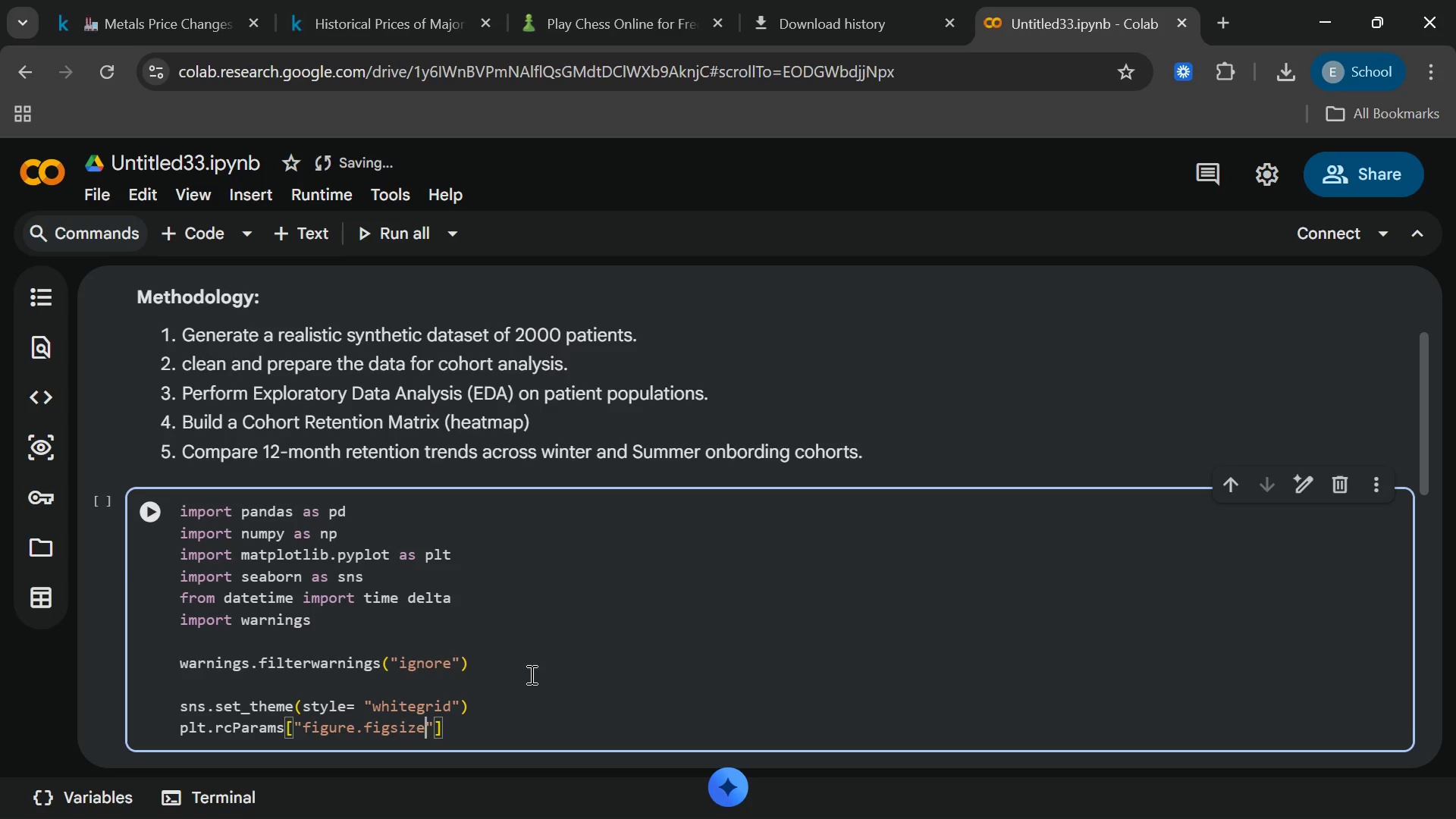 
type([End] = (12,6[End])
 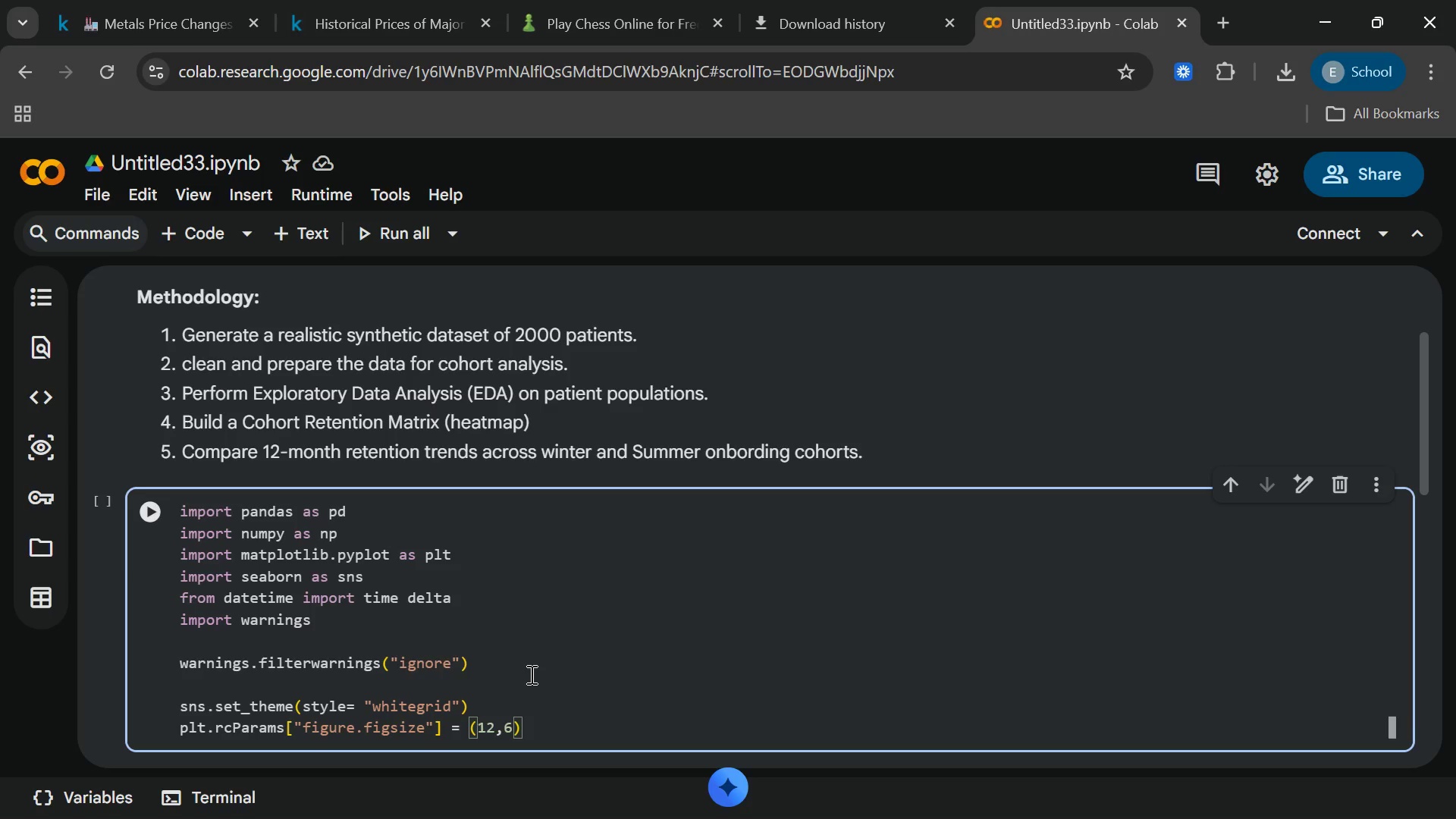 
wait(6.16)
 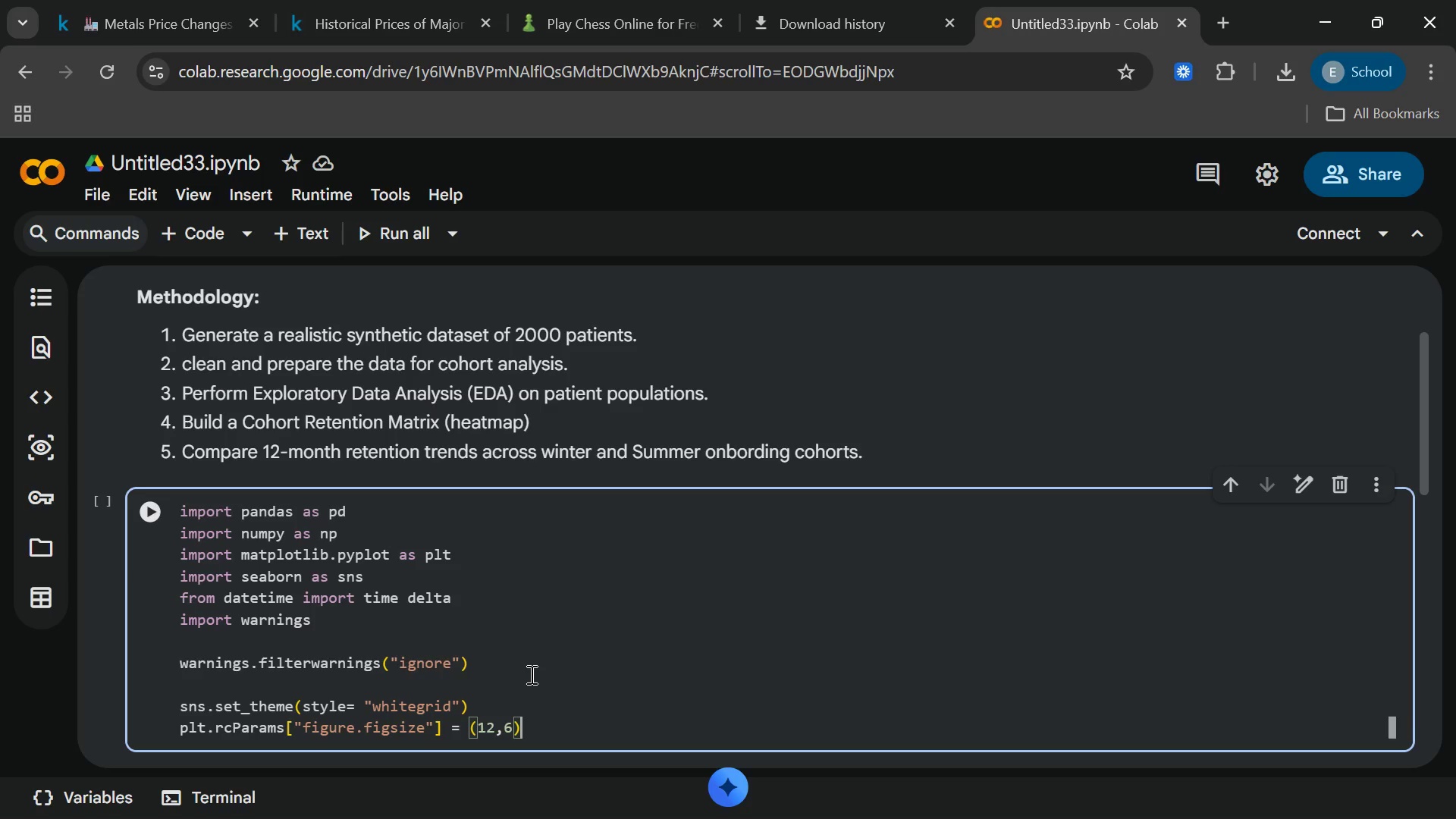 
left_click([148, 503])
 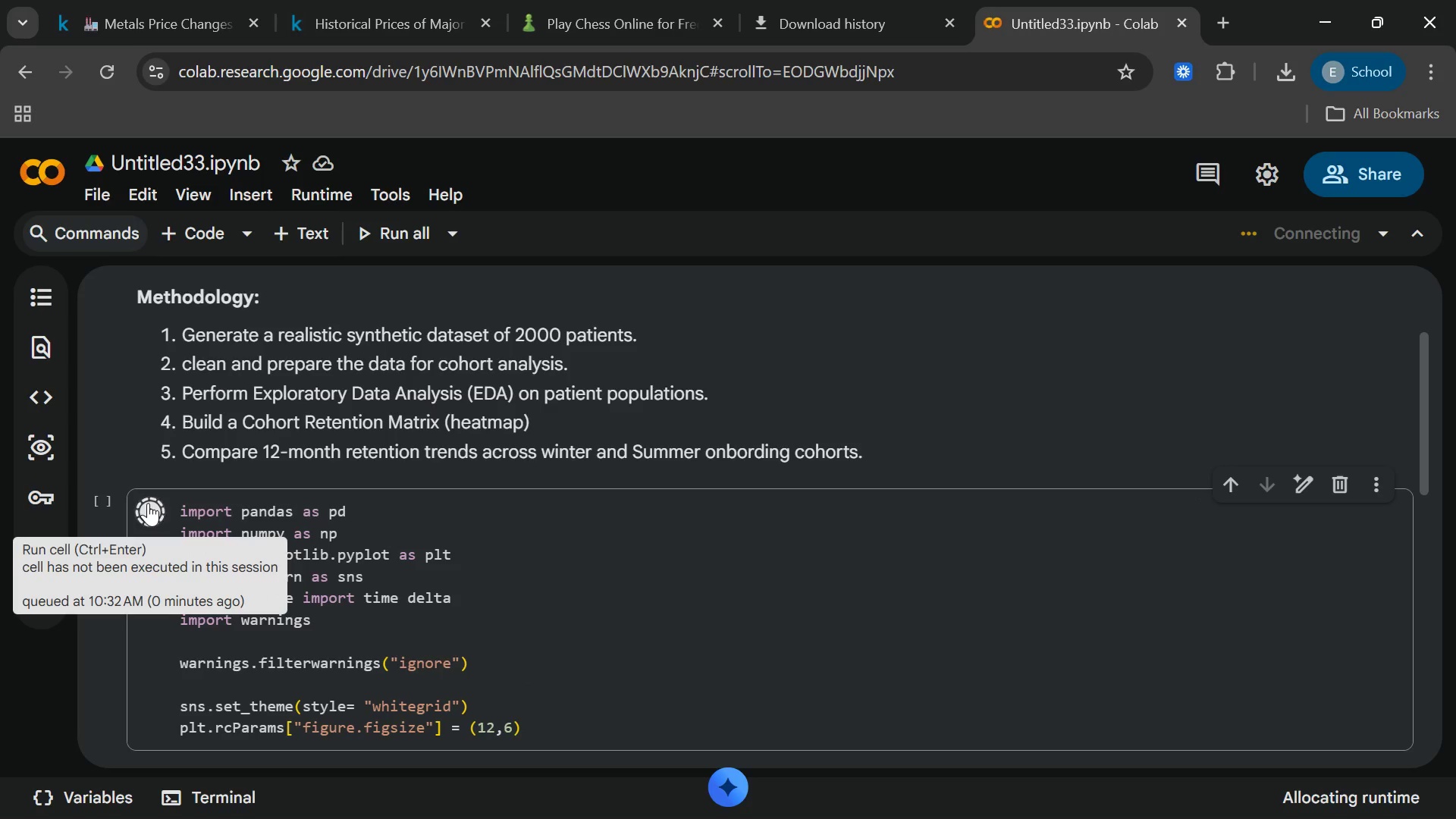 
wait(9.26)
 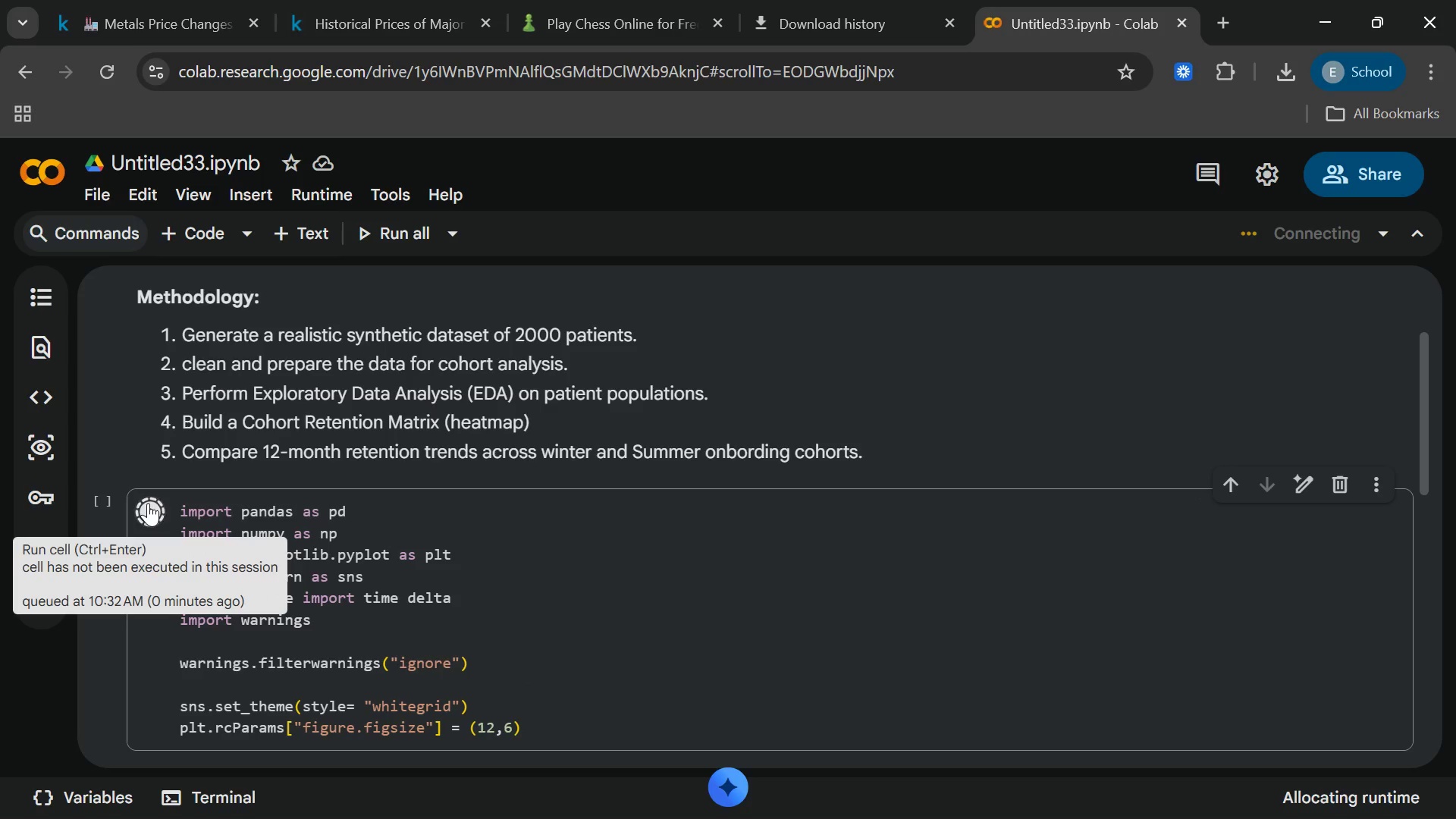 
left_click([860, 781])